 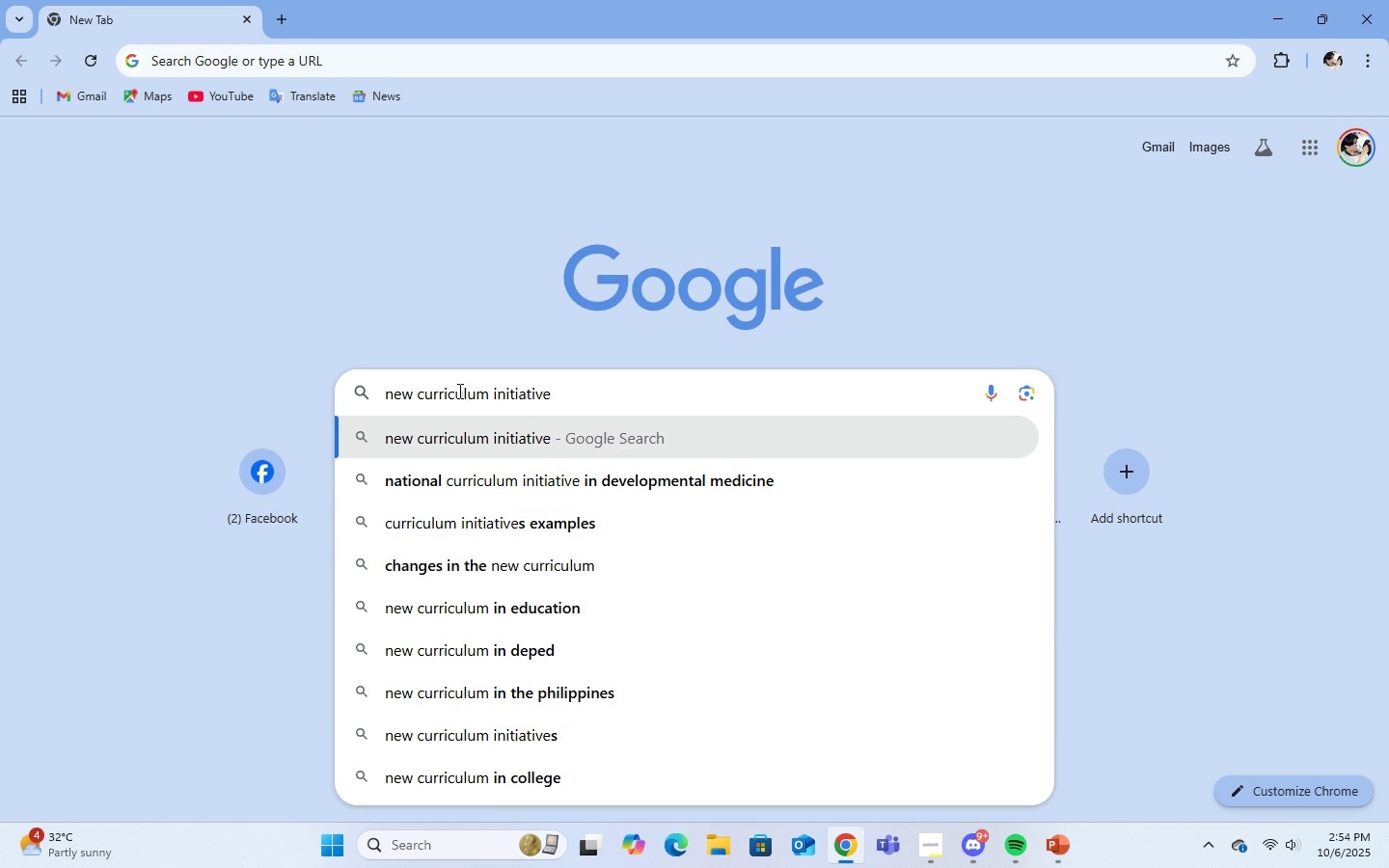 
left_click([535, 697])
 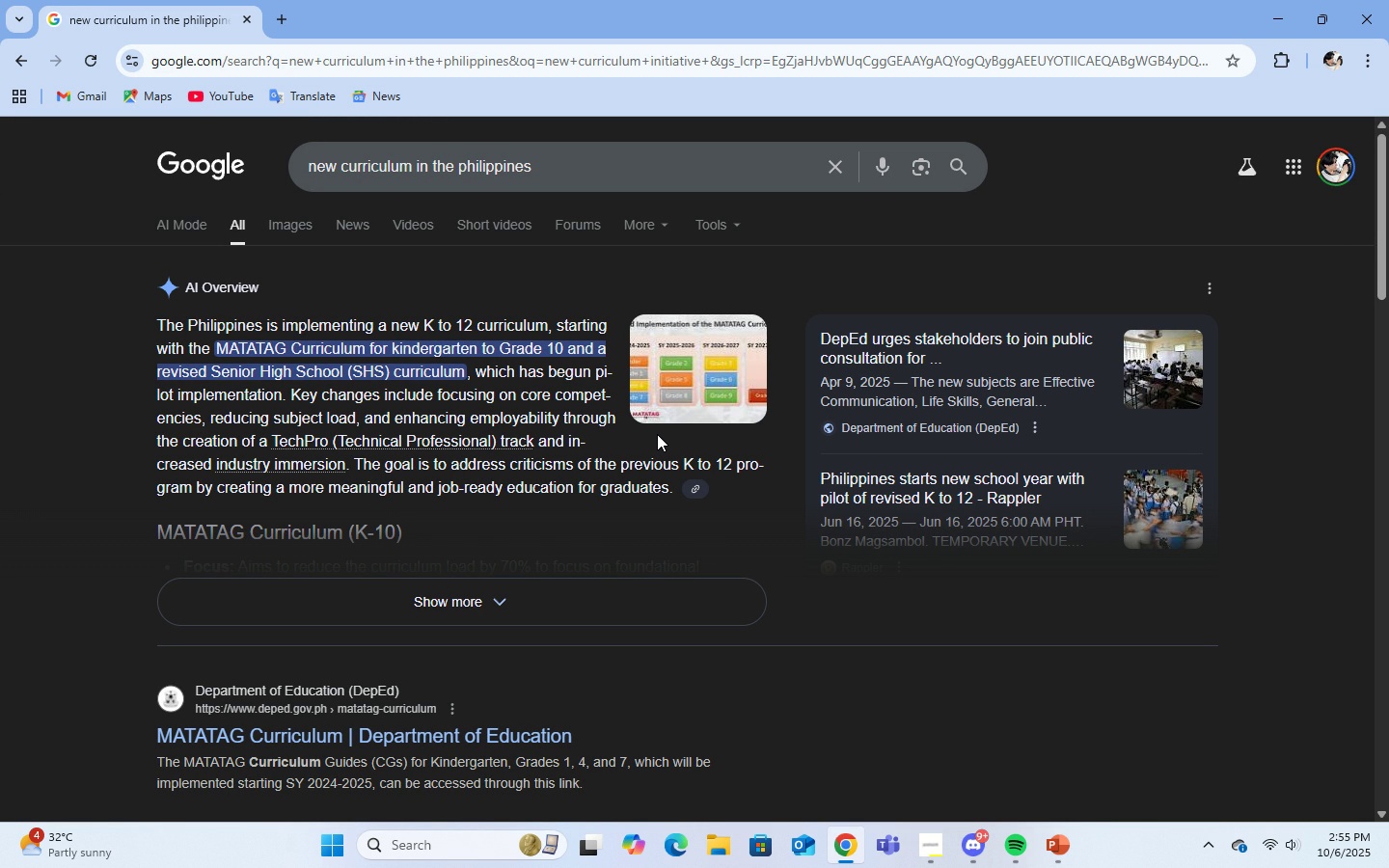 
wait(19.01)
 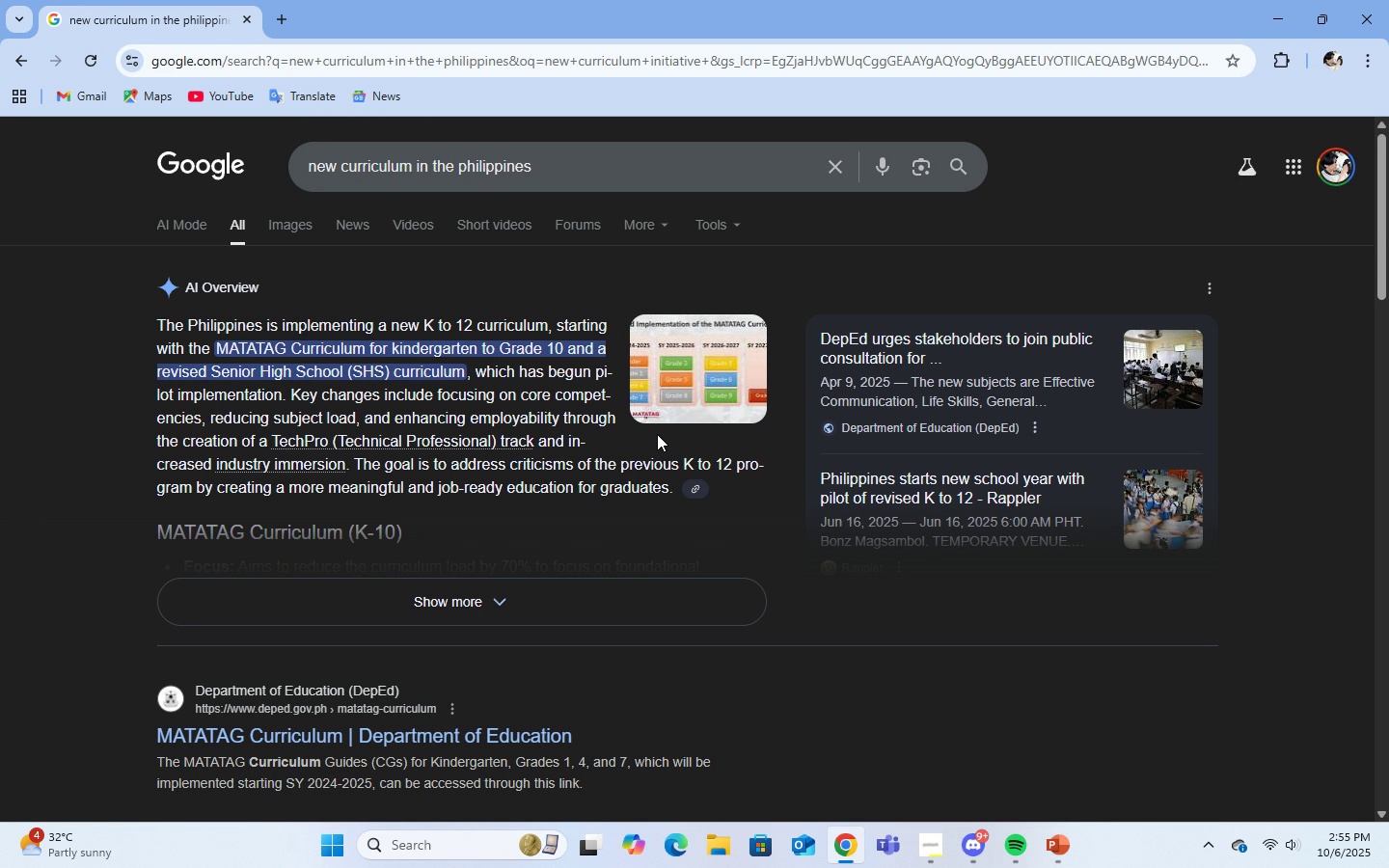 
scroll: coordinate [449, 595], scroll_direction: down, amount: 2.0
 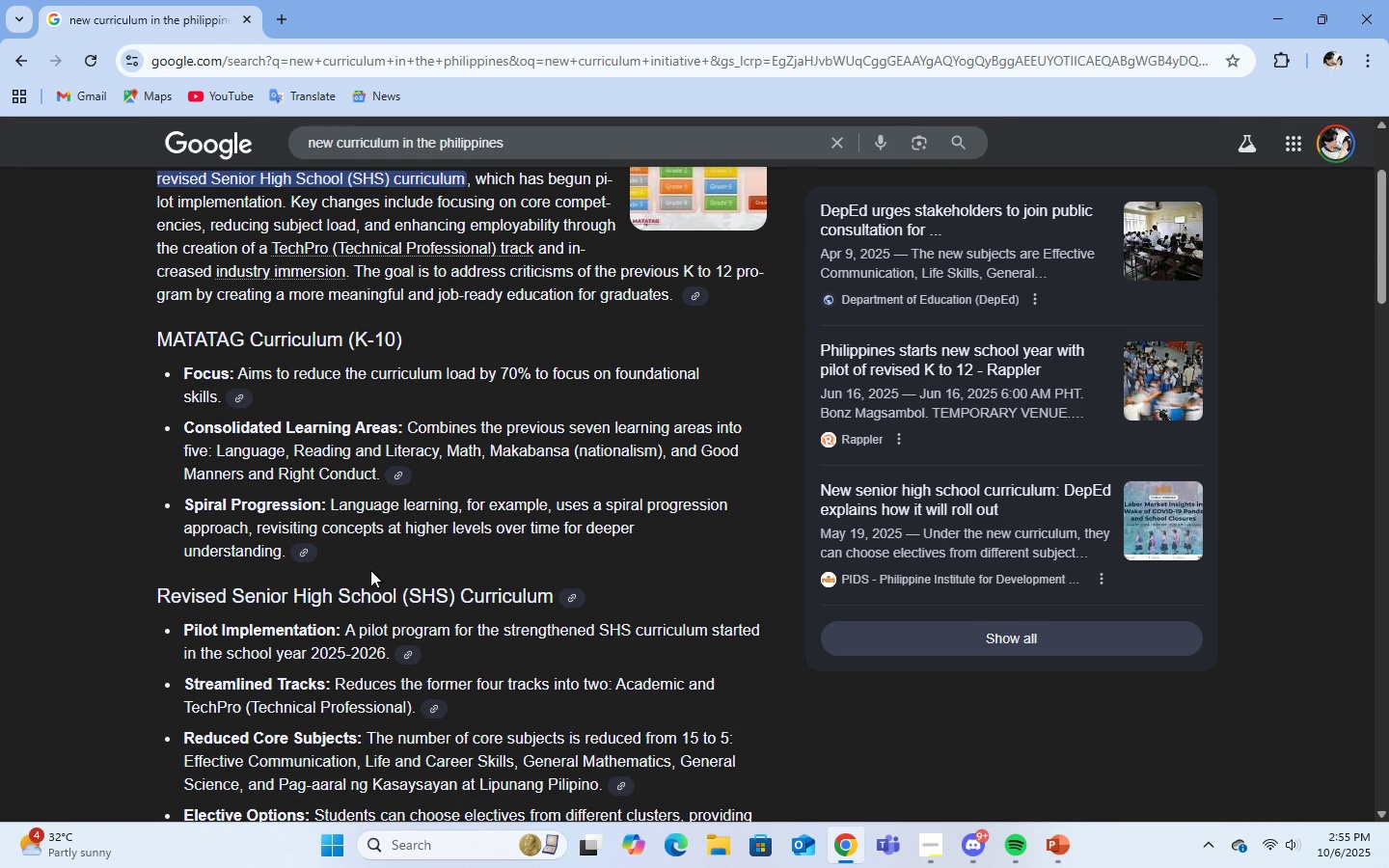 
scroll: coordinate [364, 562], scroll_direction: up, amount: 1.0
 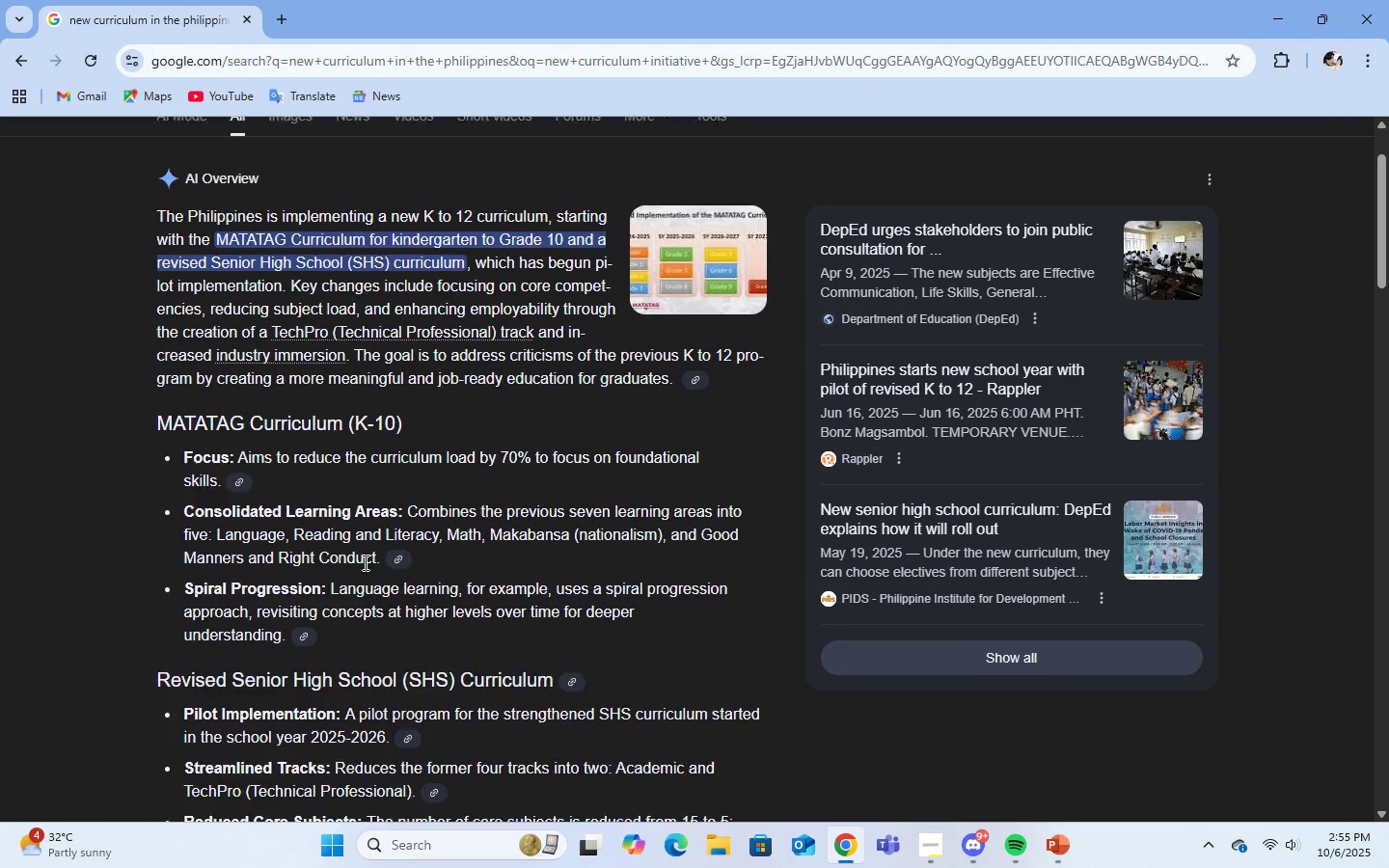 
scroll: coordinate [364, 562], scroll_direction: down, amount: 1.0
 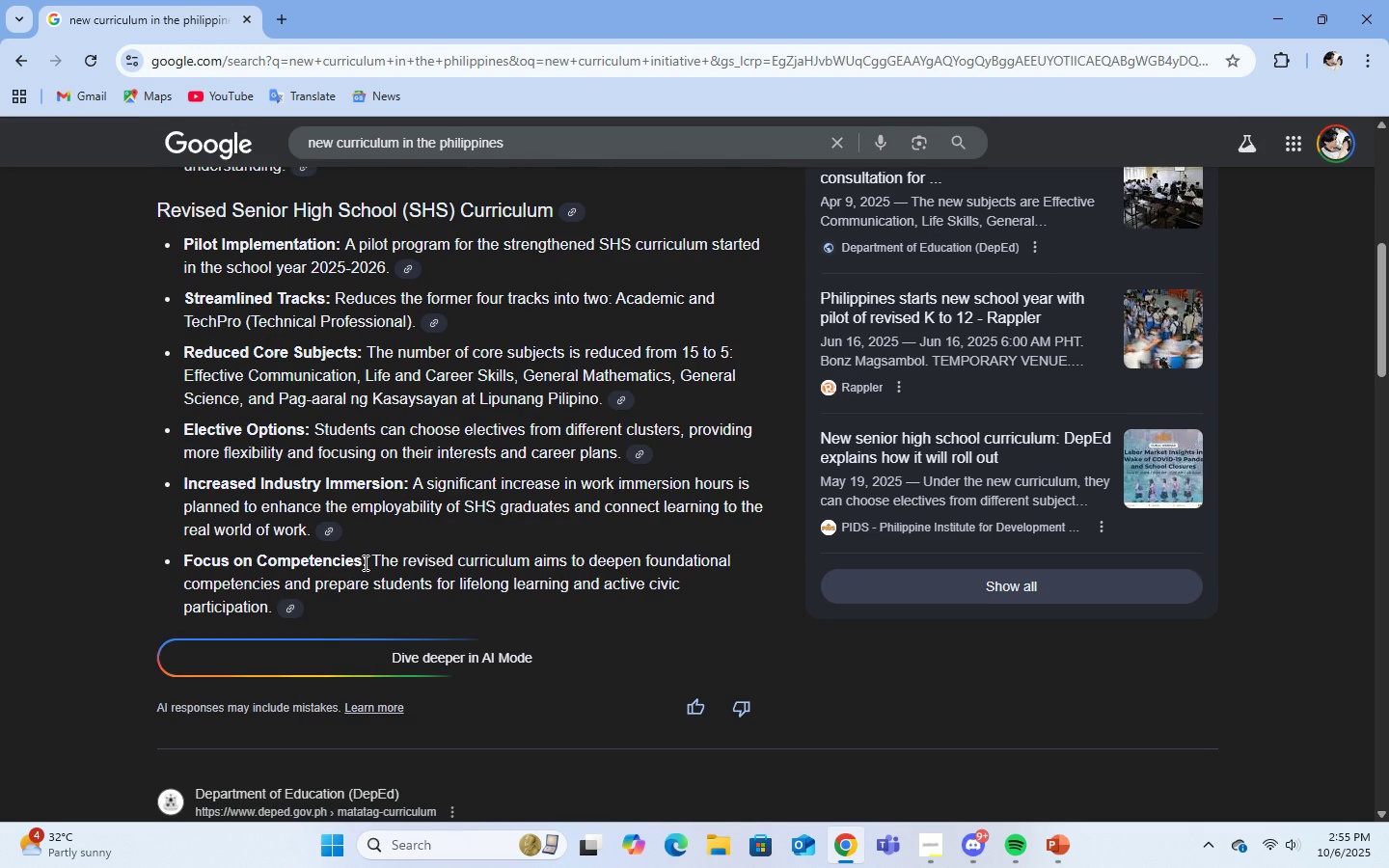 
scroll: coordinate [629, 568], scroll_direction: up, amount: 6.0
 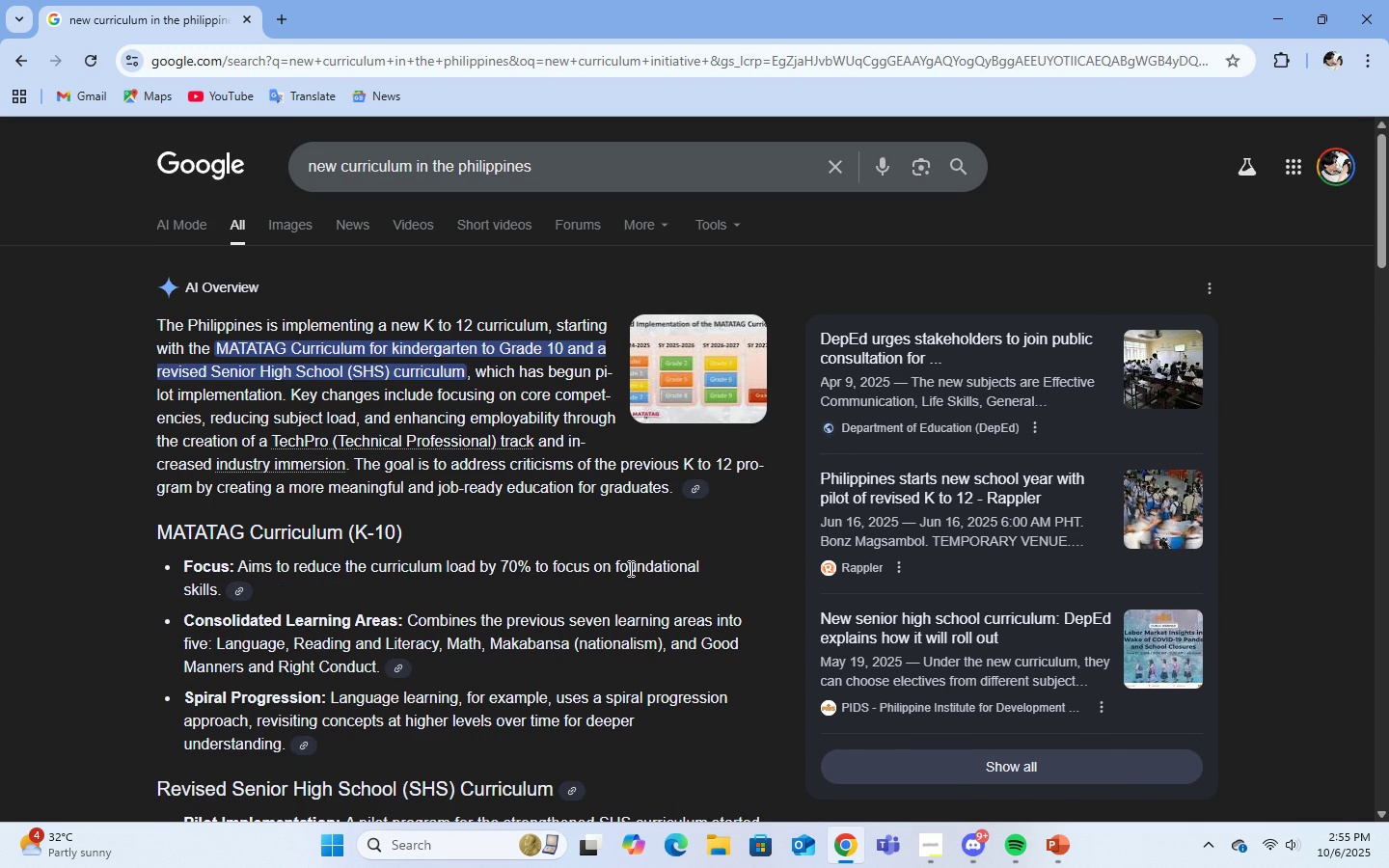 
scroll: coordinate [629, 568], scroll_direction: down, amount: 1.0
 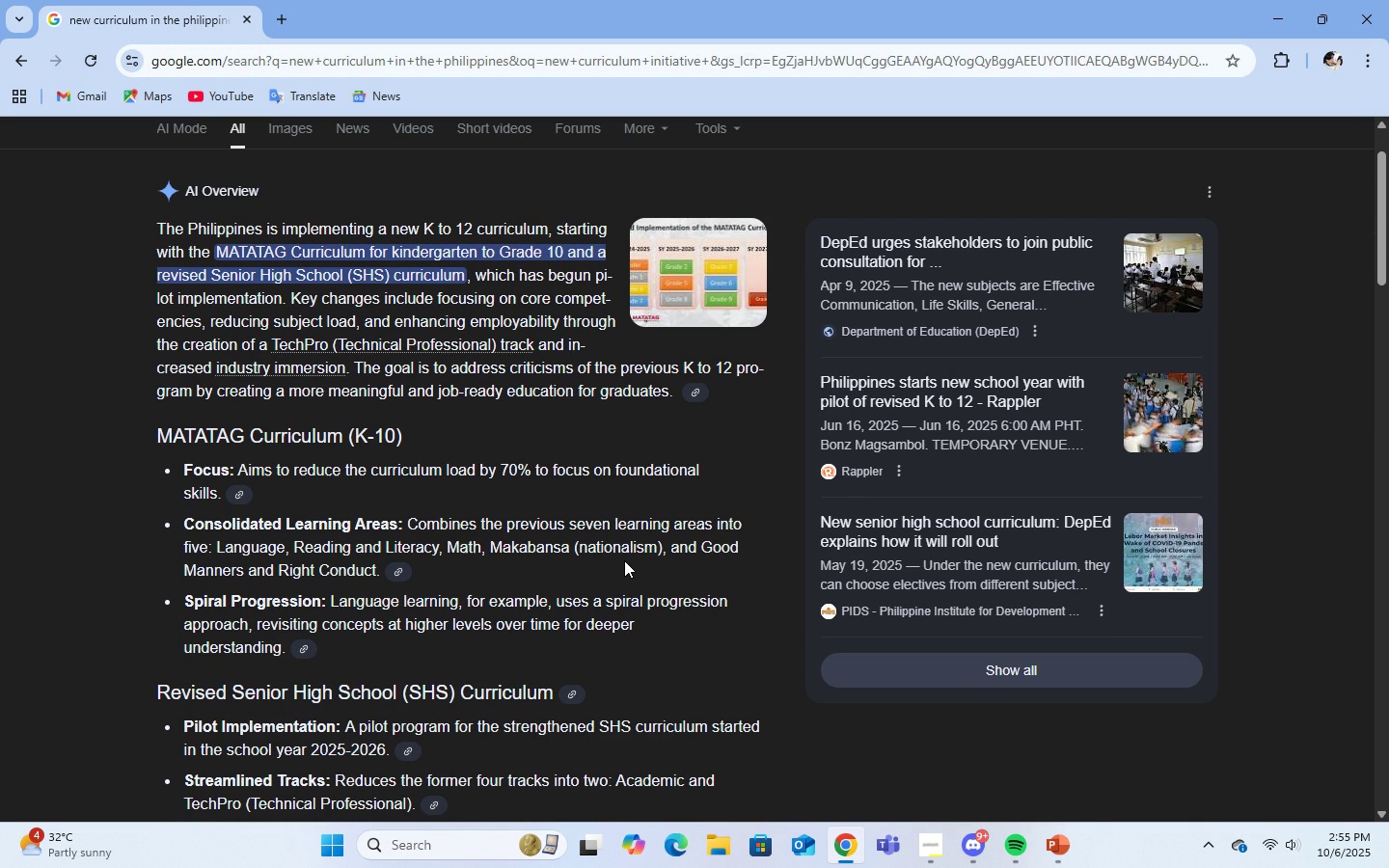 
wait(9.17)
 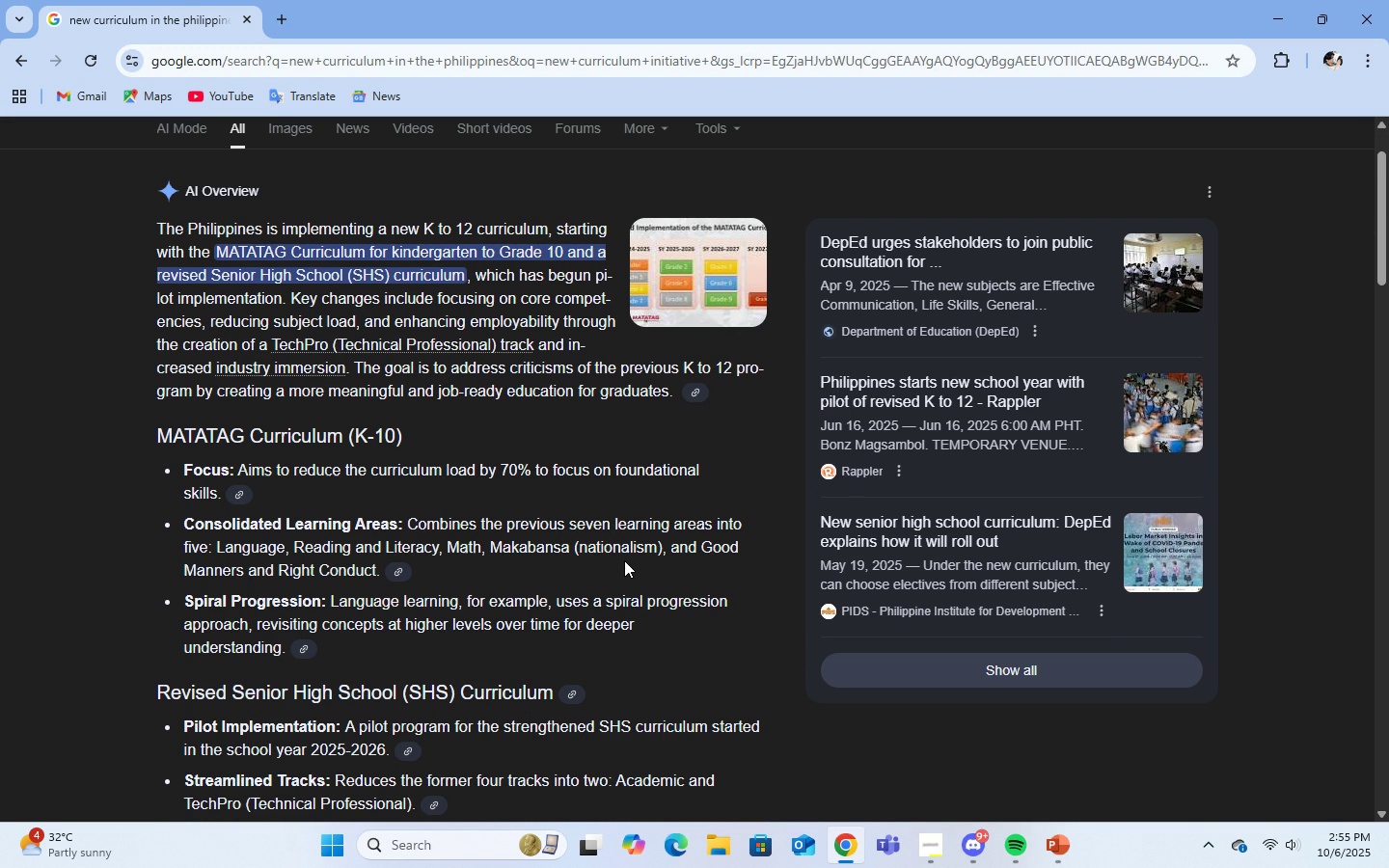 
scroll: coordinate [766, 557], scroll_direction: down, amount: 6.0
 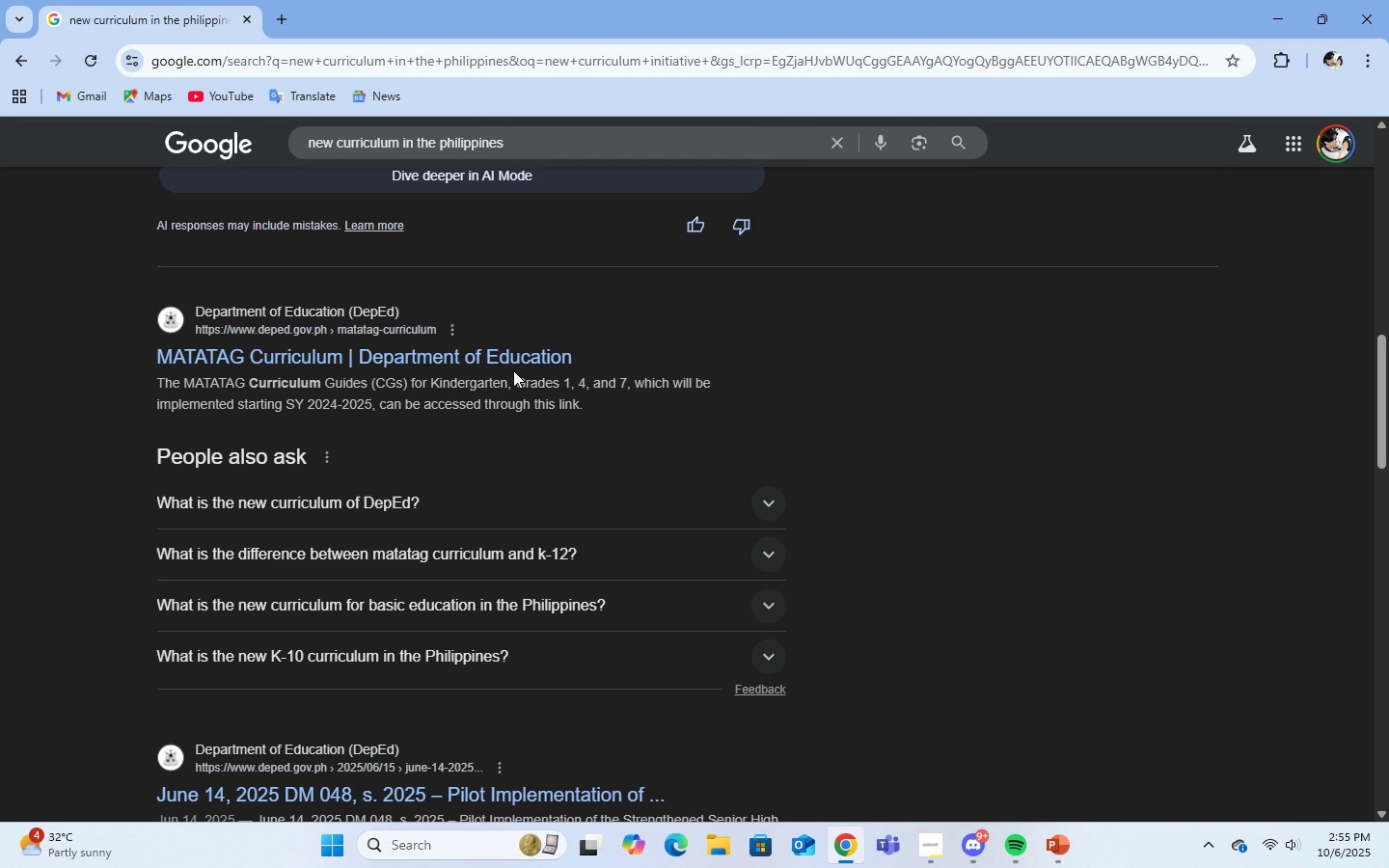 
left_click([511, 361])
 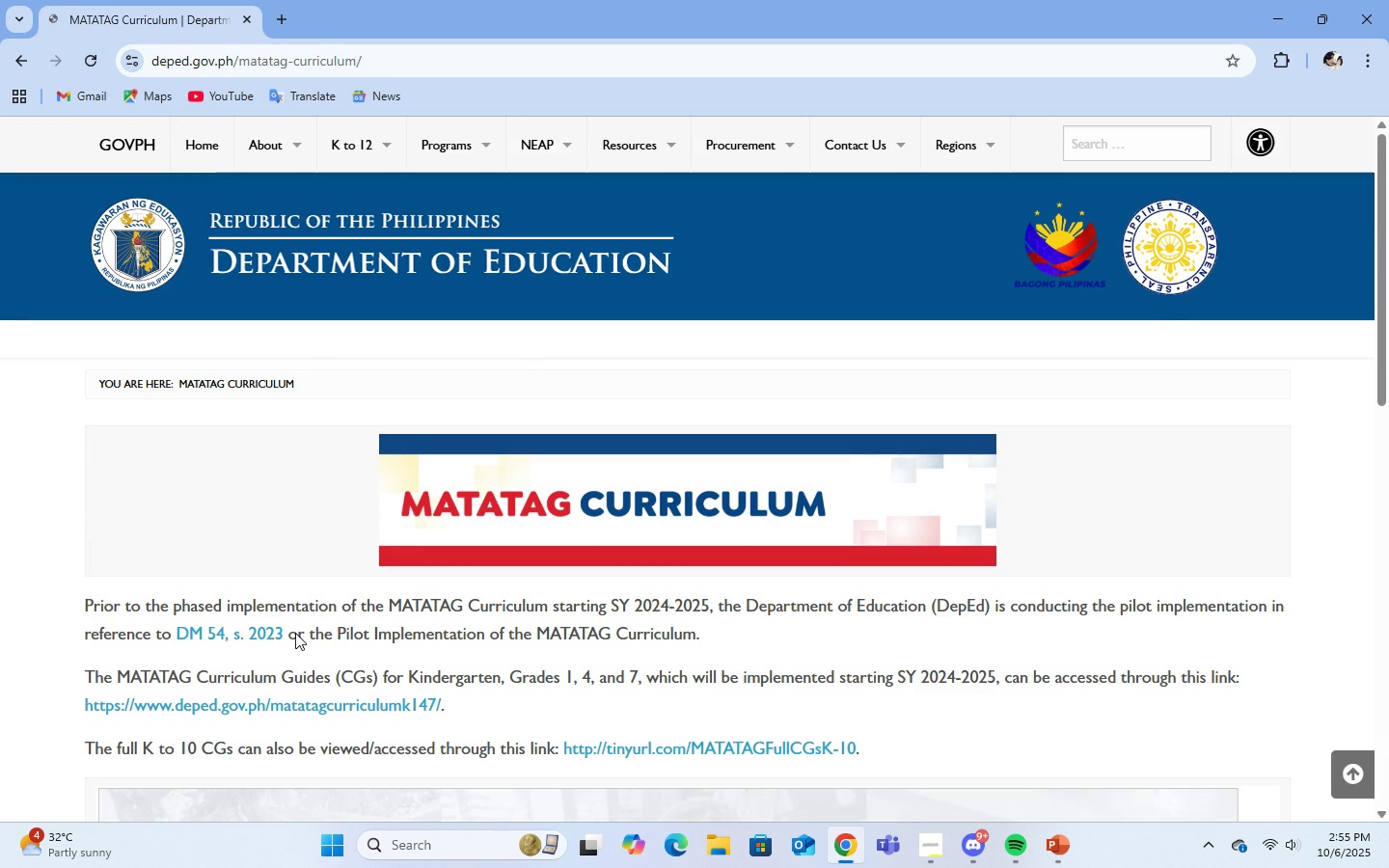 
scroll: coordinate [757, 530], scroll_direction: down, amount: 1.0
 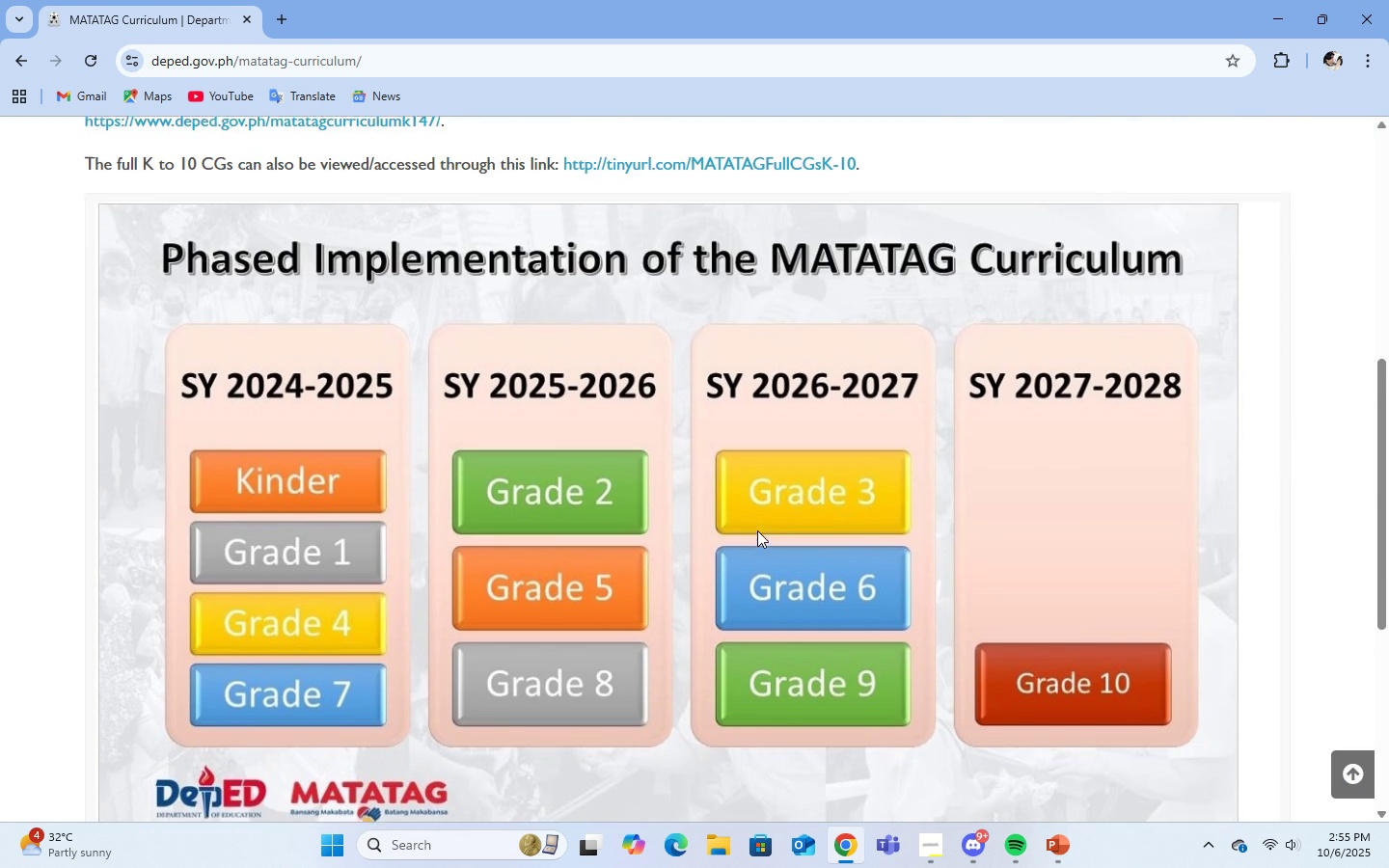 
scroll: coordinate [757, 530], scroll_direction: up, amount: 1.0
 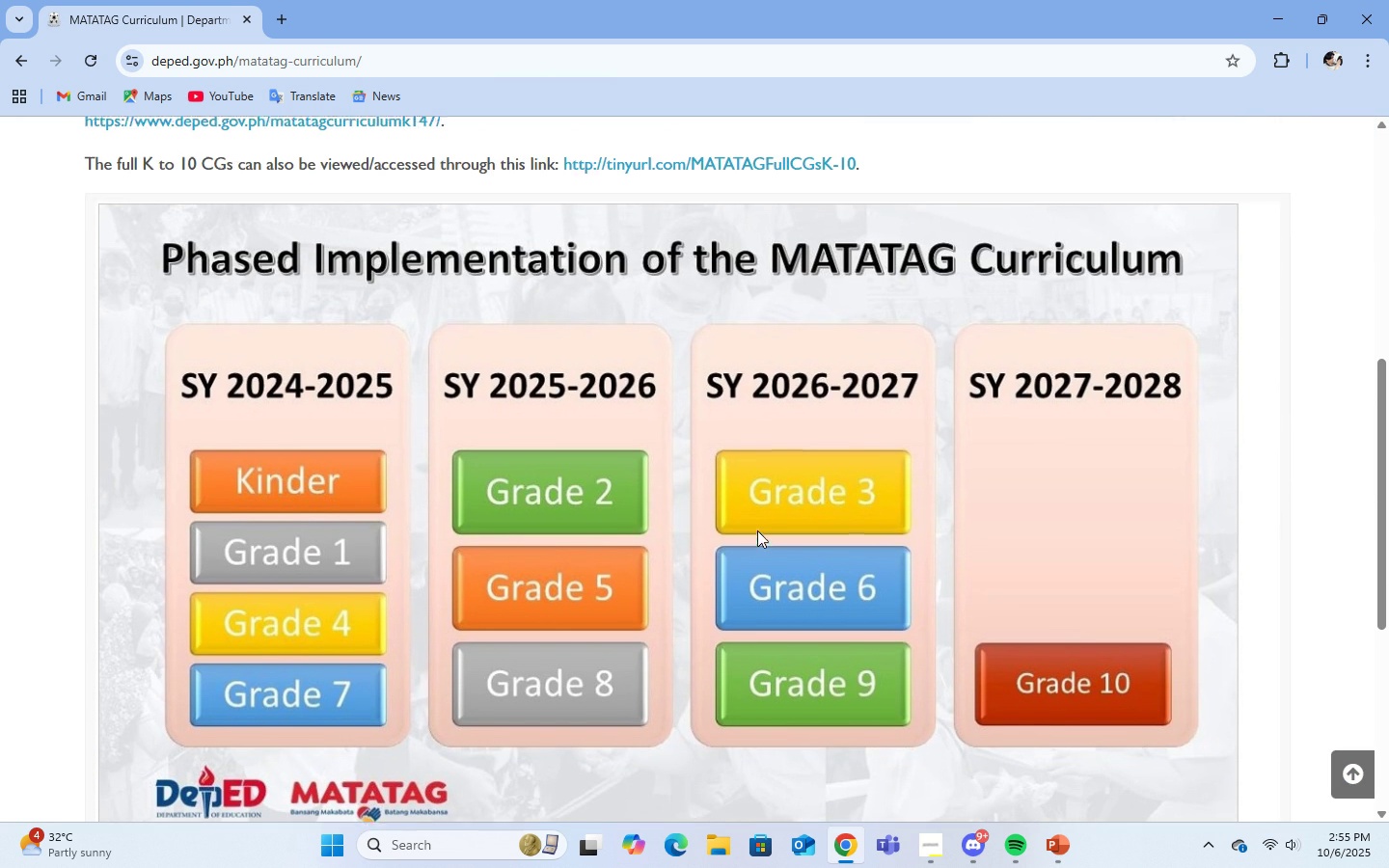 
scroll: coordinate [757, 530], scroll_direction: down, amount: 1.0
 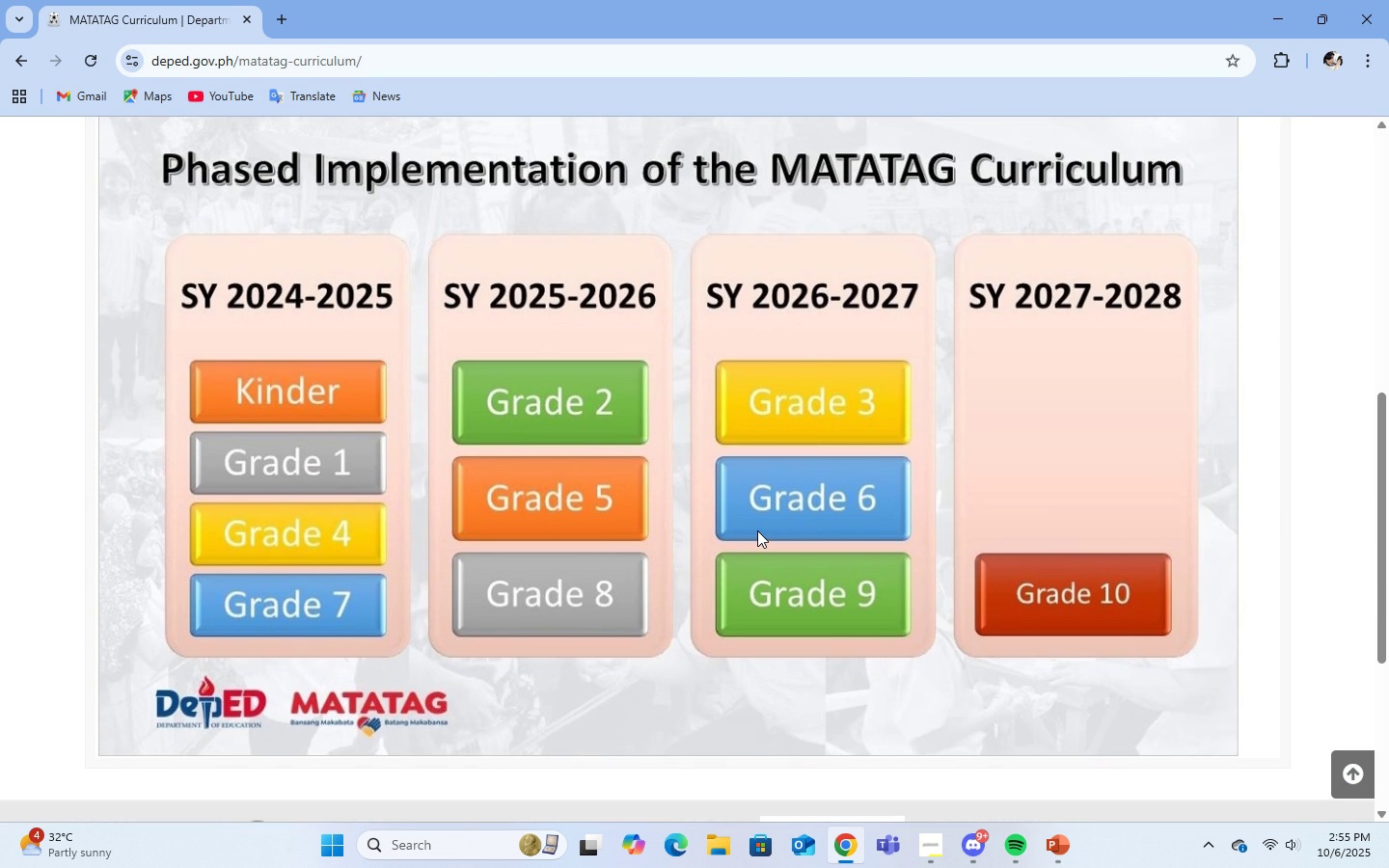 
scroll: coordinate [757, 530], scroll_direction: up, amount: 1.0